 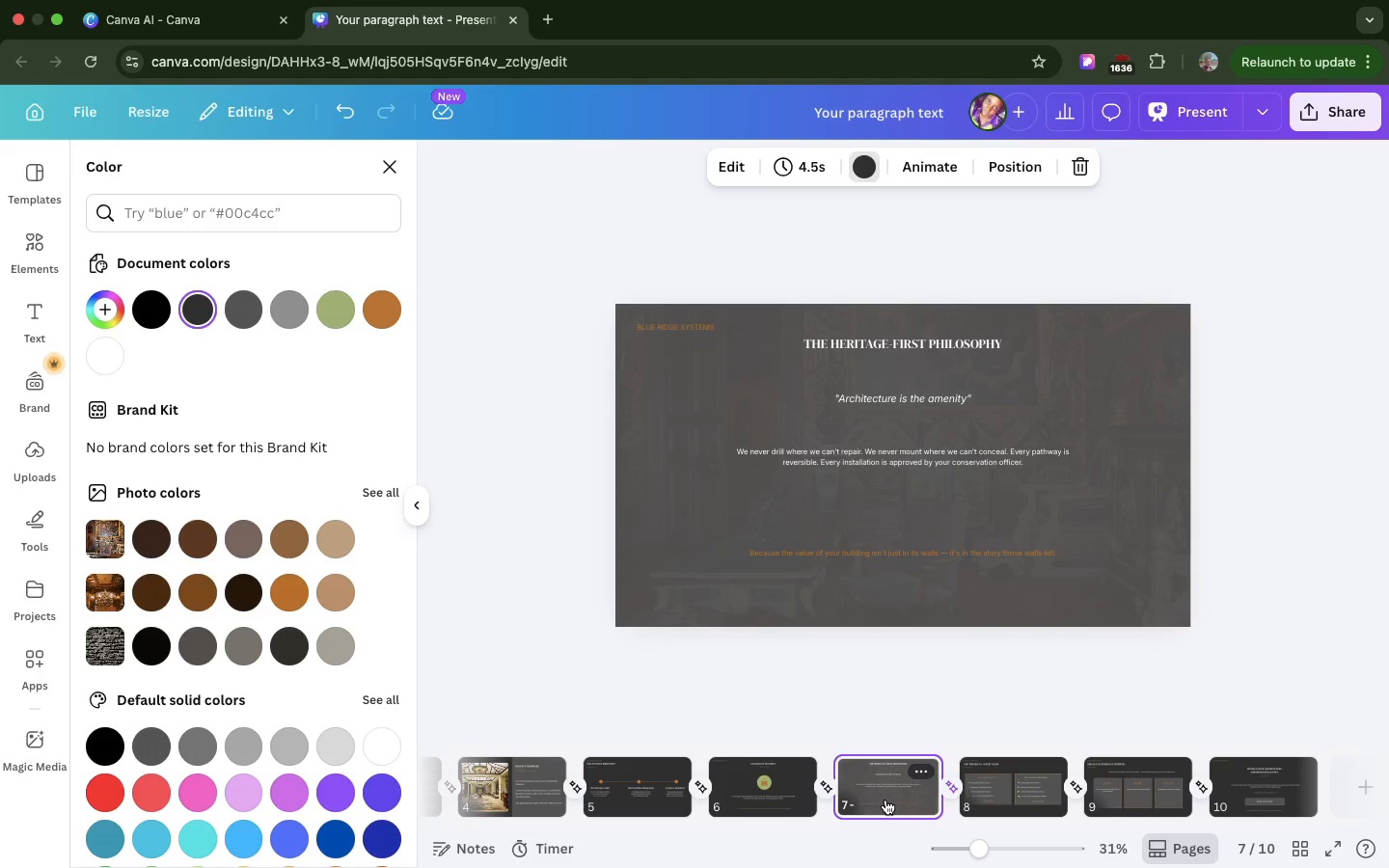 
mouse_move([736, 805])
 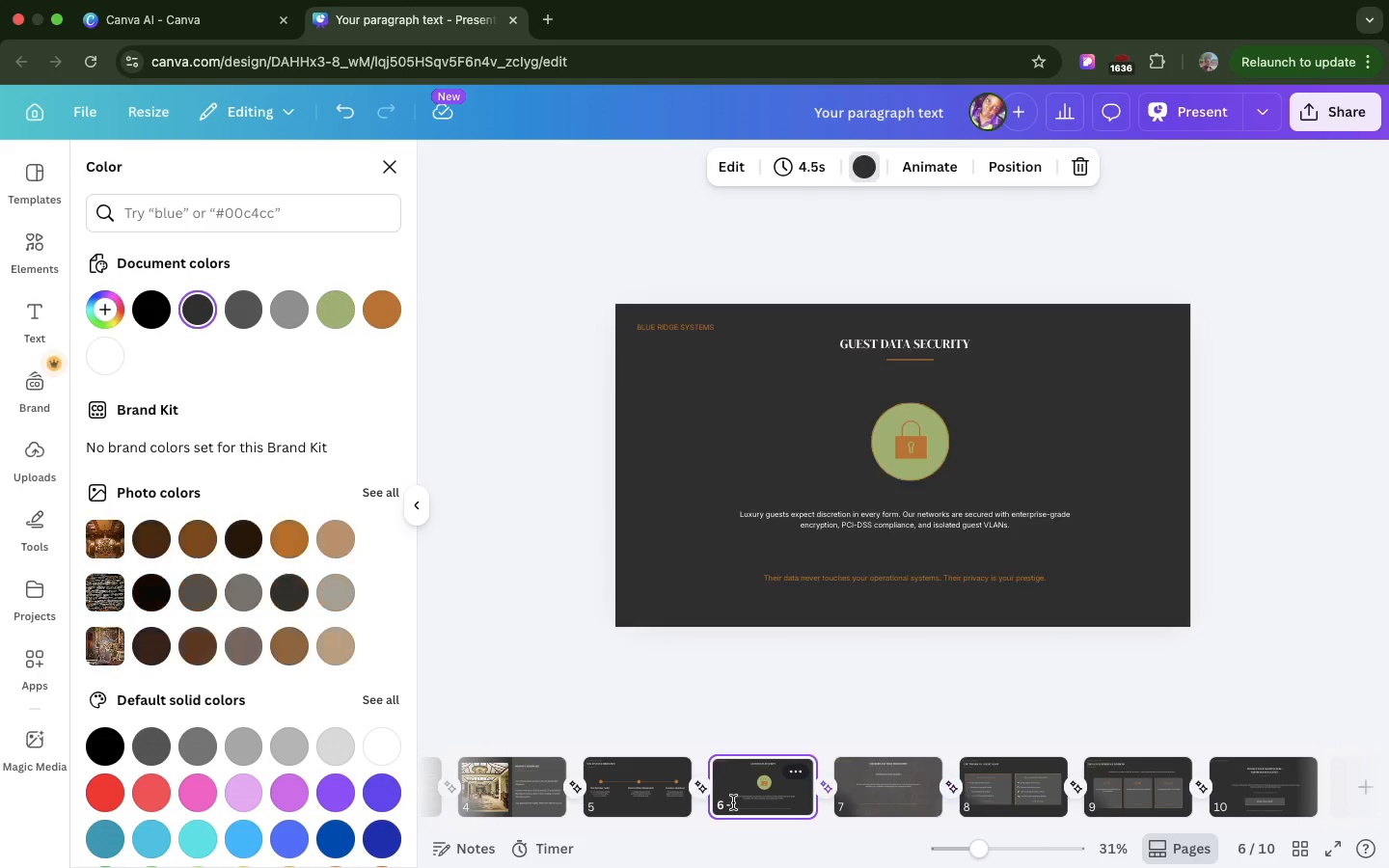 
left_click([733, 802])
 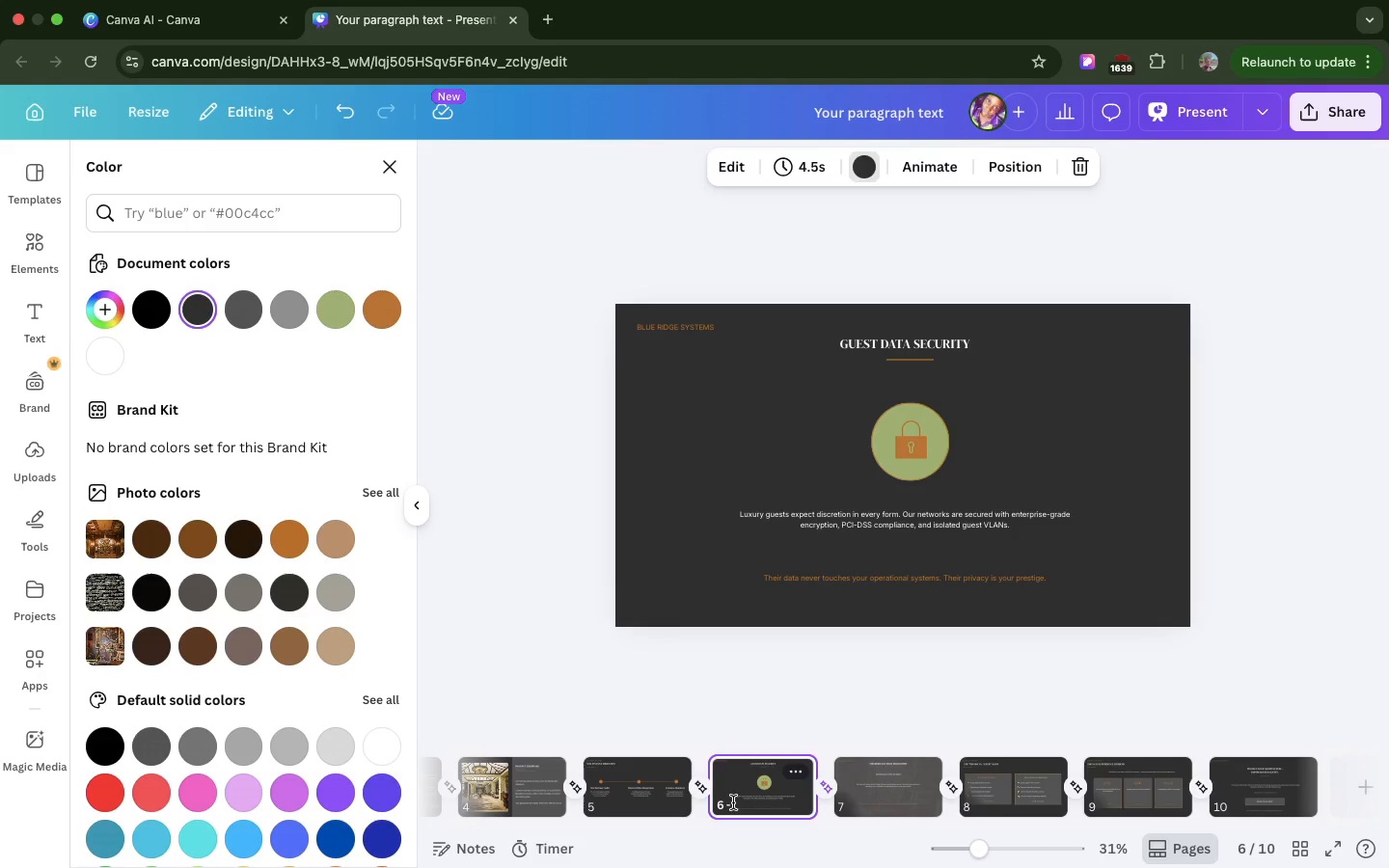 
wait(47.77)
 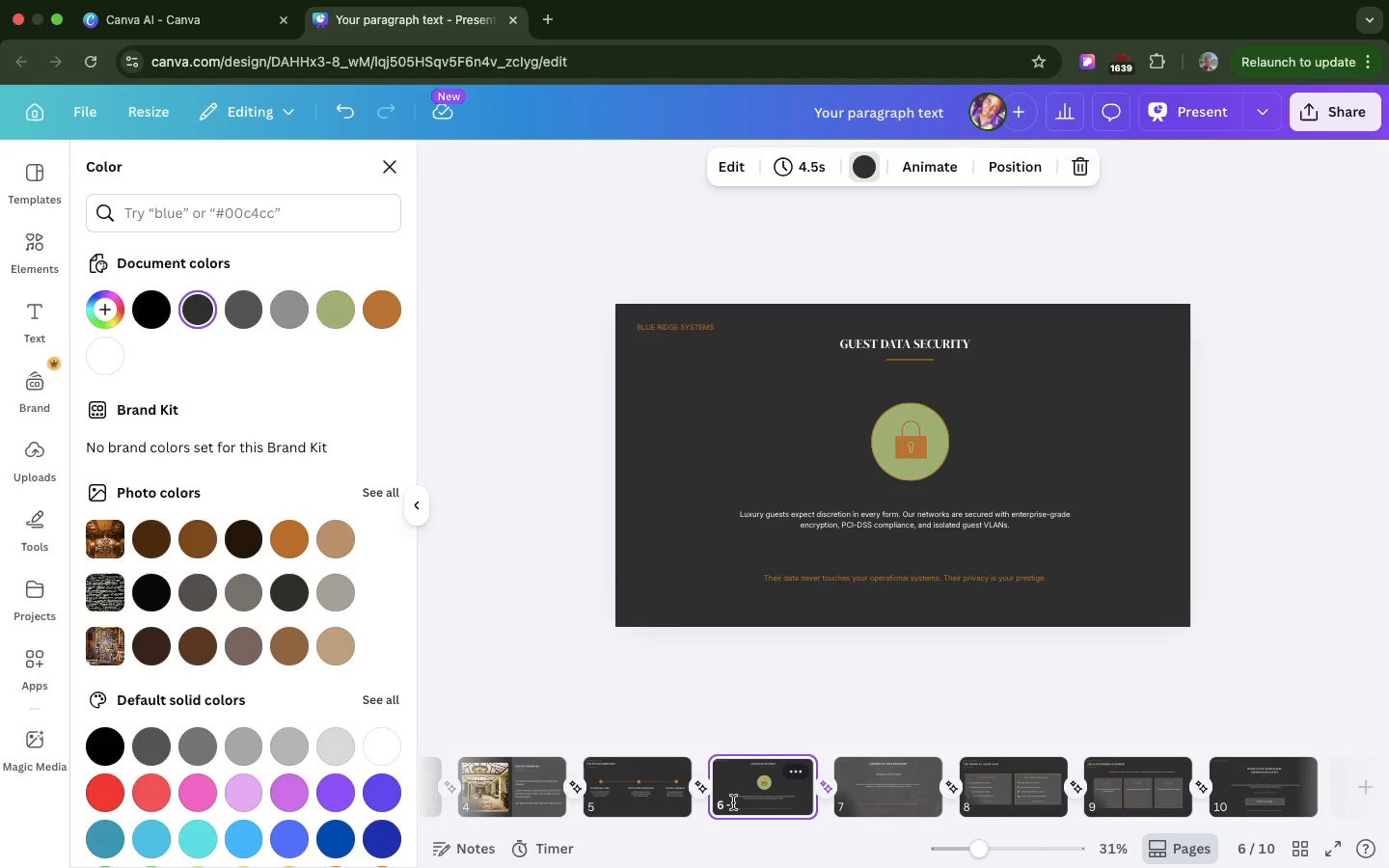 
left_click([889, 799])
 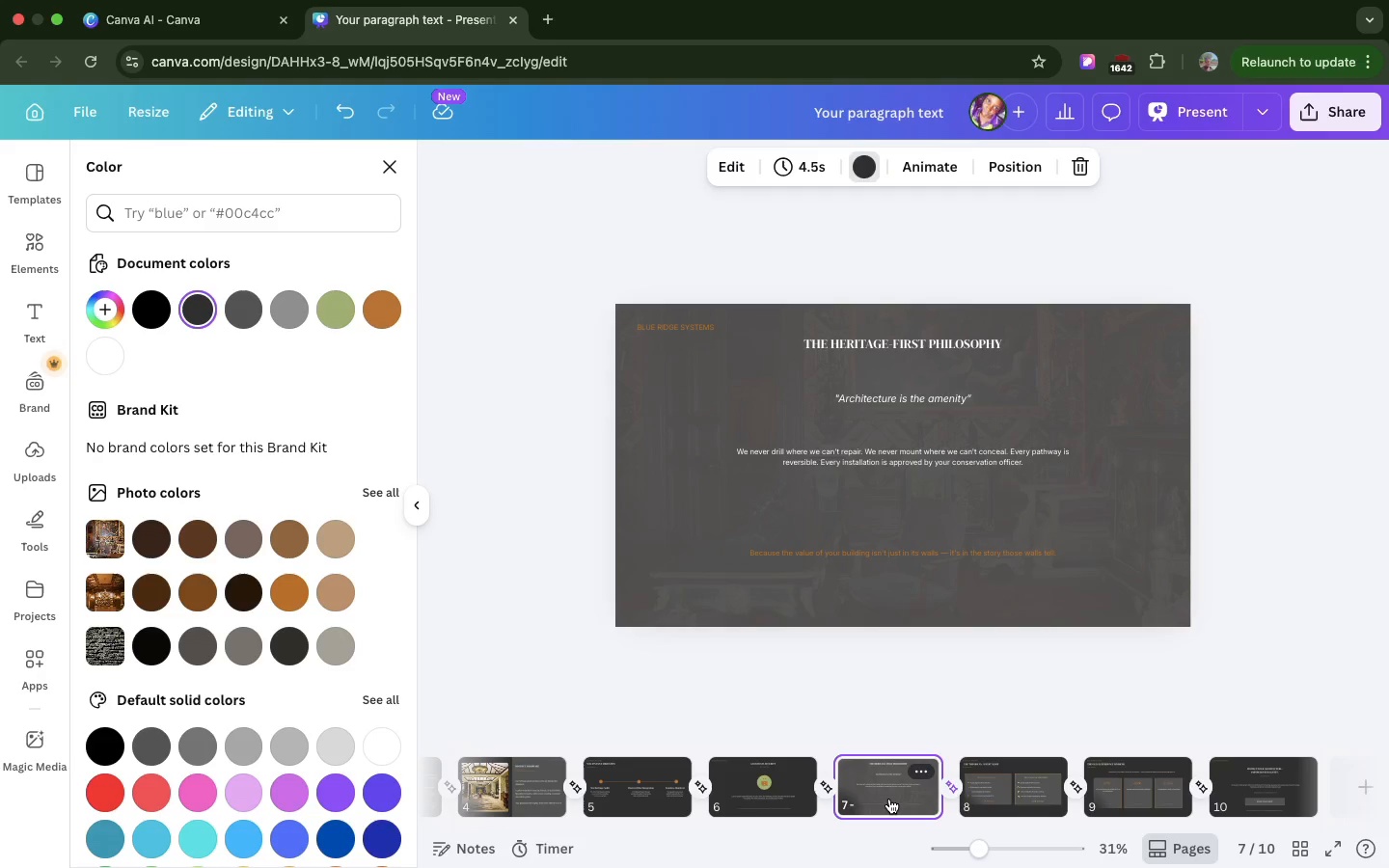 
wait(39.03)
 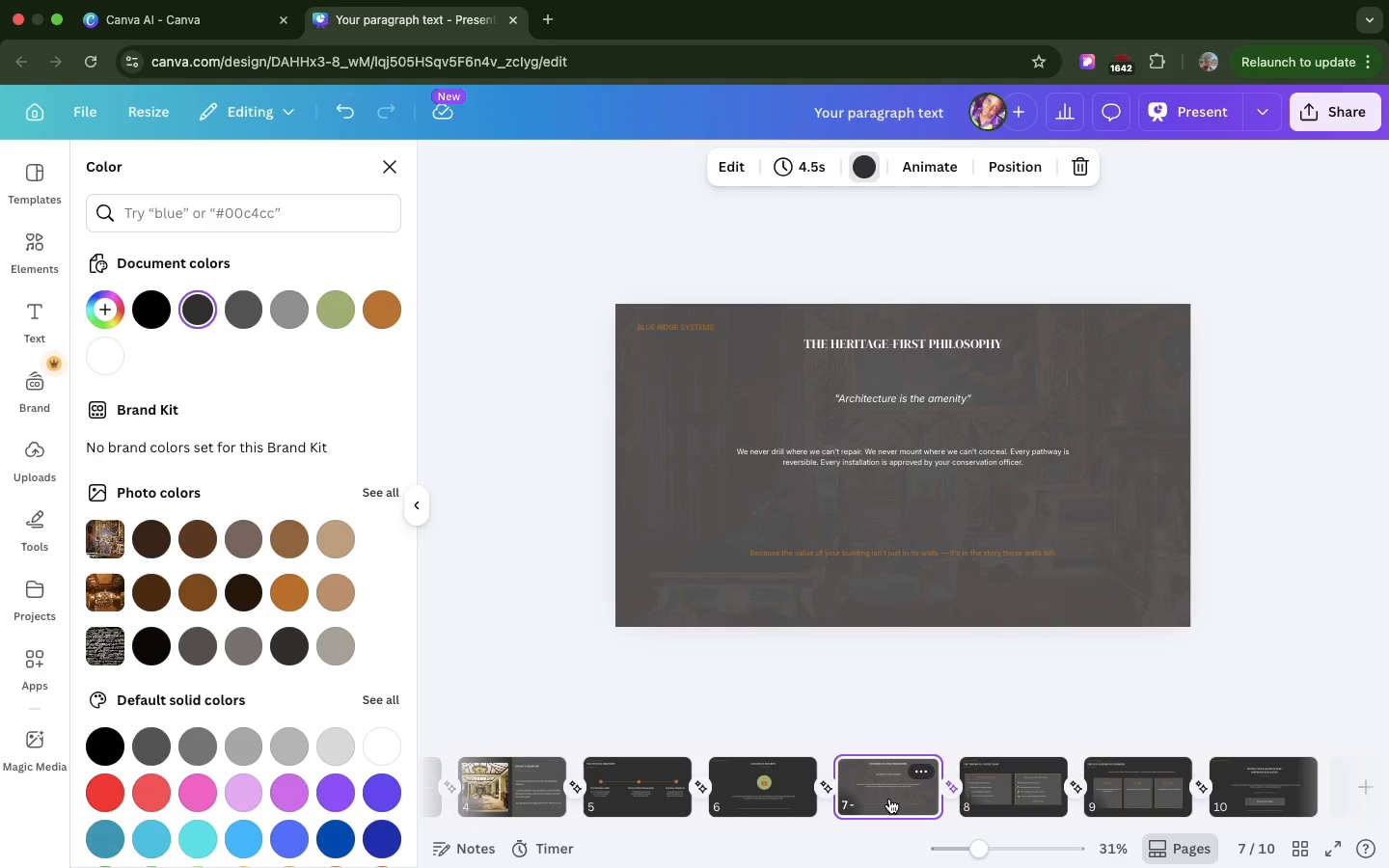 
left_click_drag(start_coordinate=[980, 341], to_coordinate=[985, 345])
 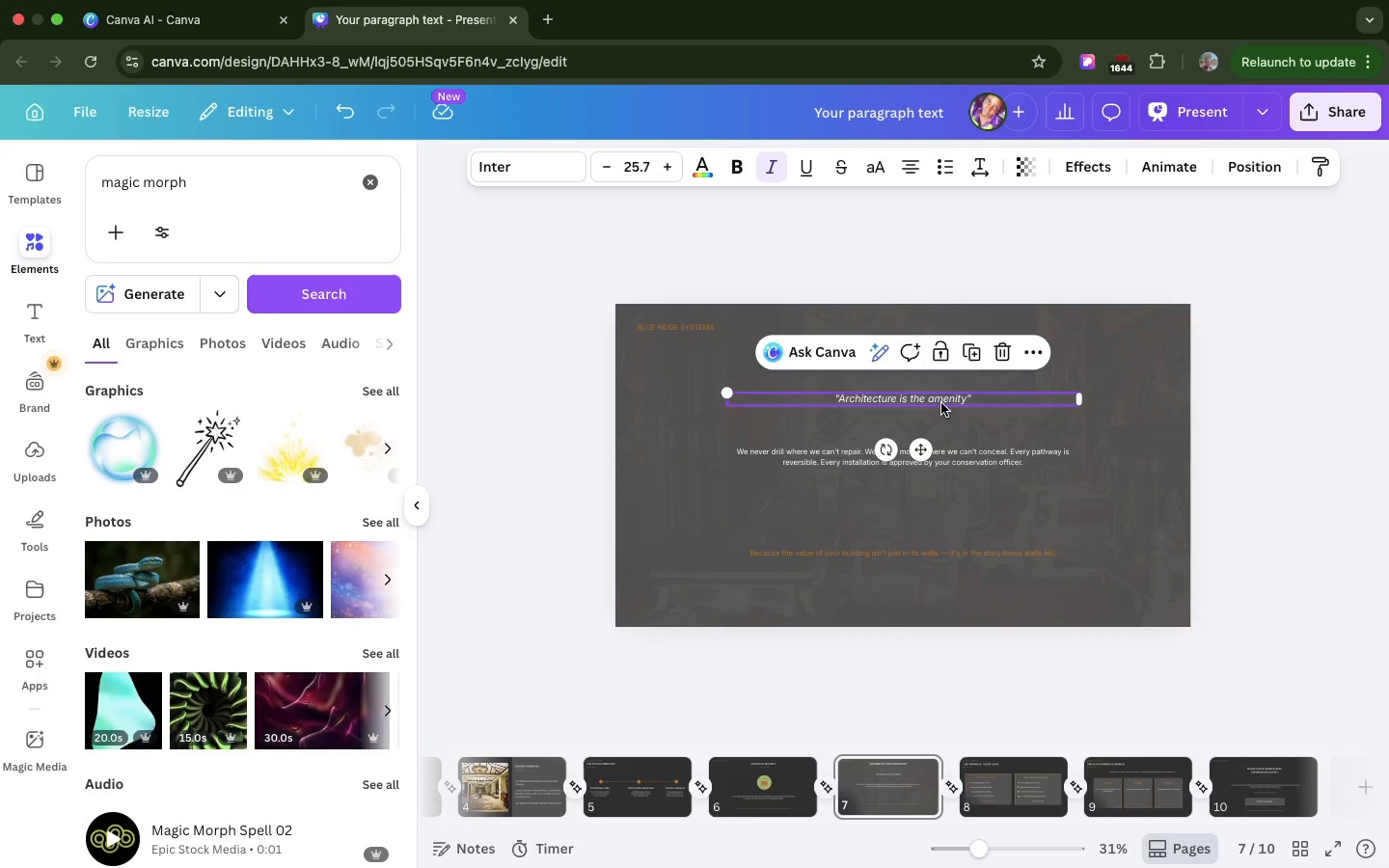 
left_click_drag(start_coordinate=[941, 403], to_coordinate=[942, 390])
 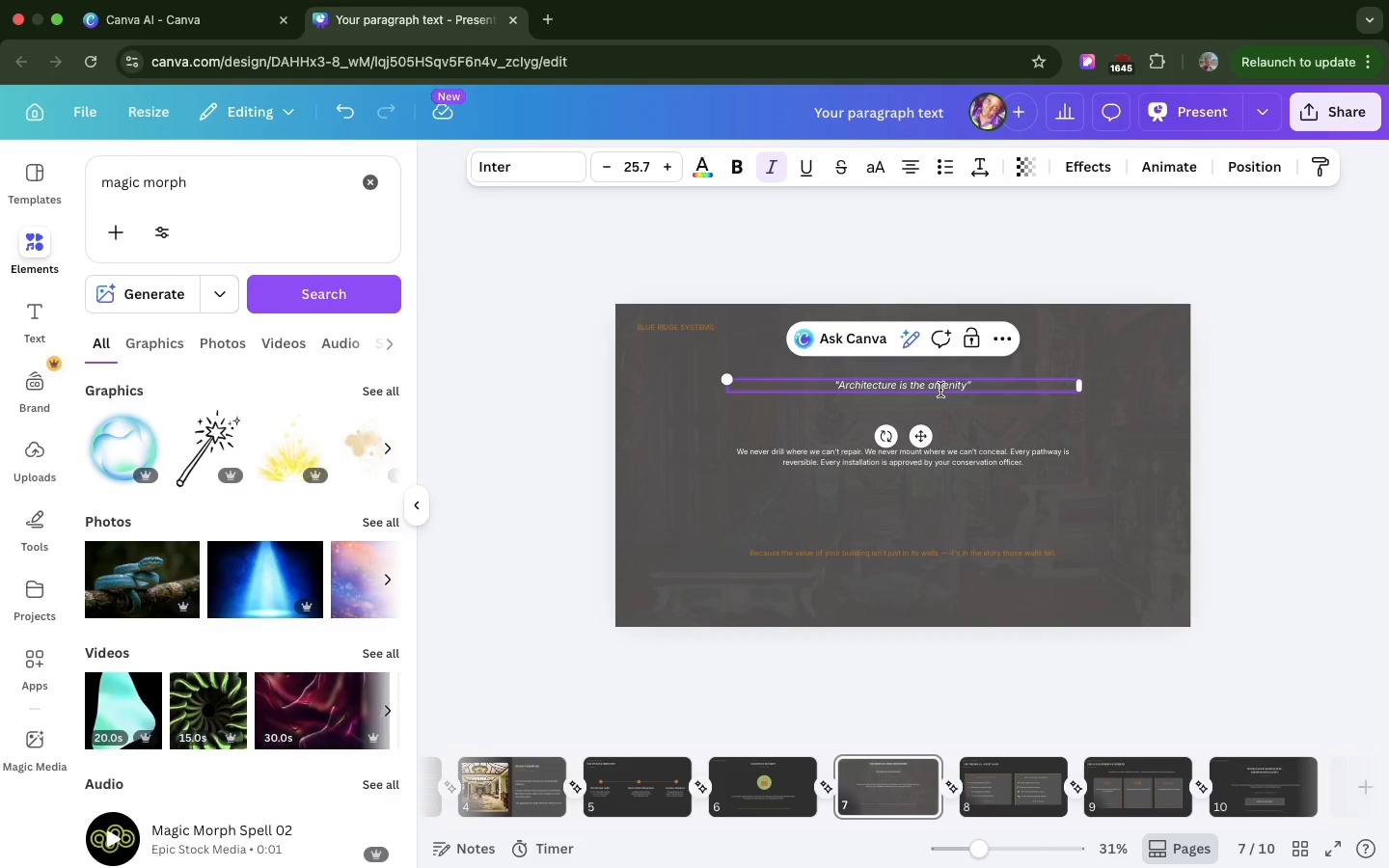 
left_click([940, 390])
 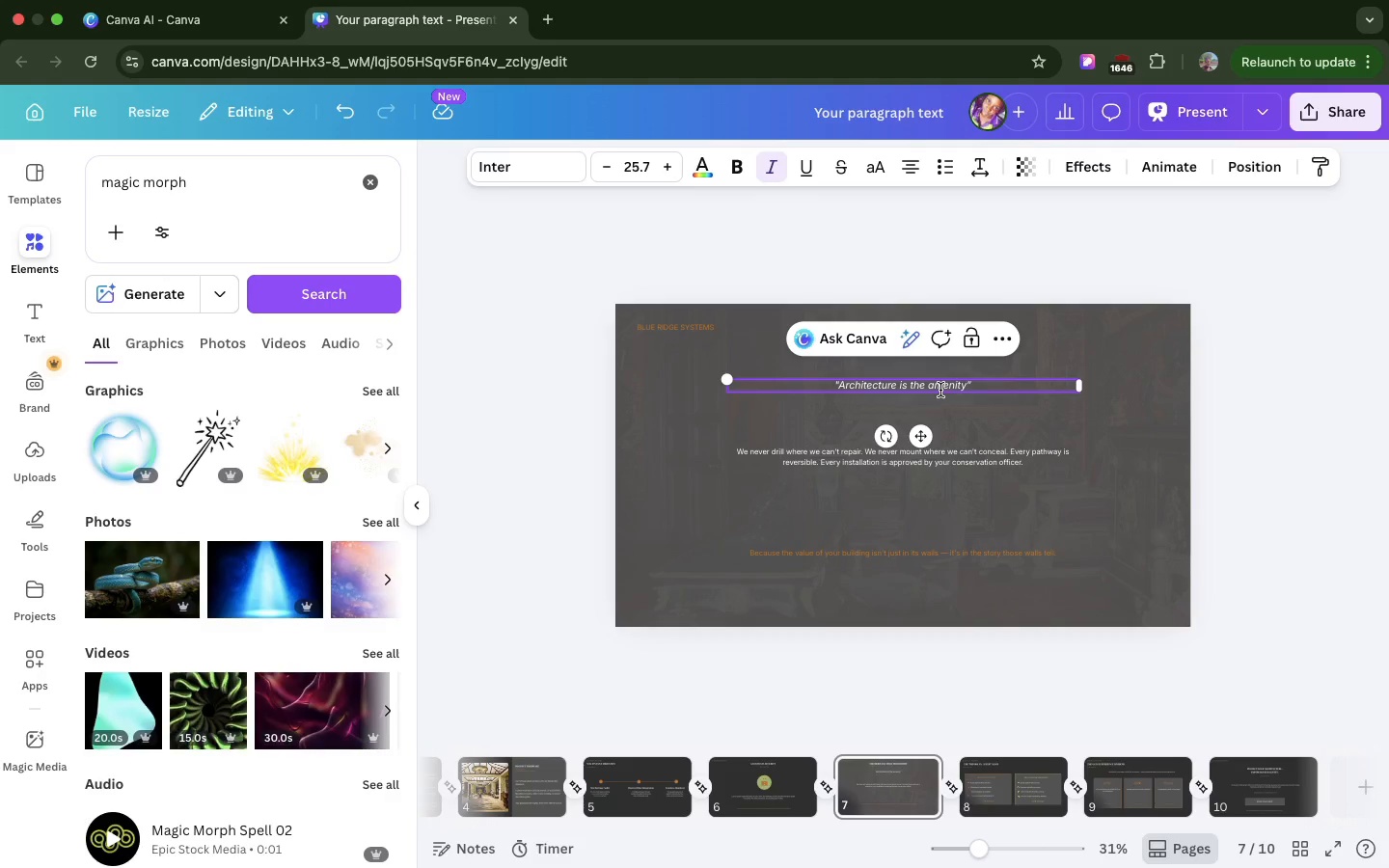 
left_click_drag(start_coordinate=[940, 390], to_coordinate=[941, 411])
 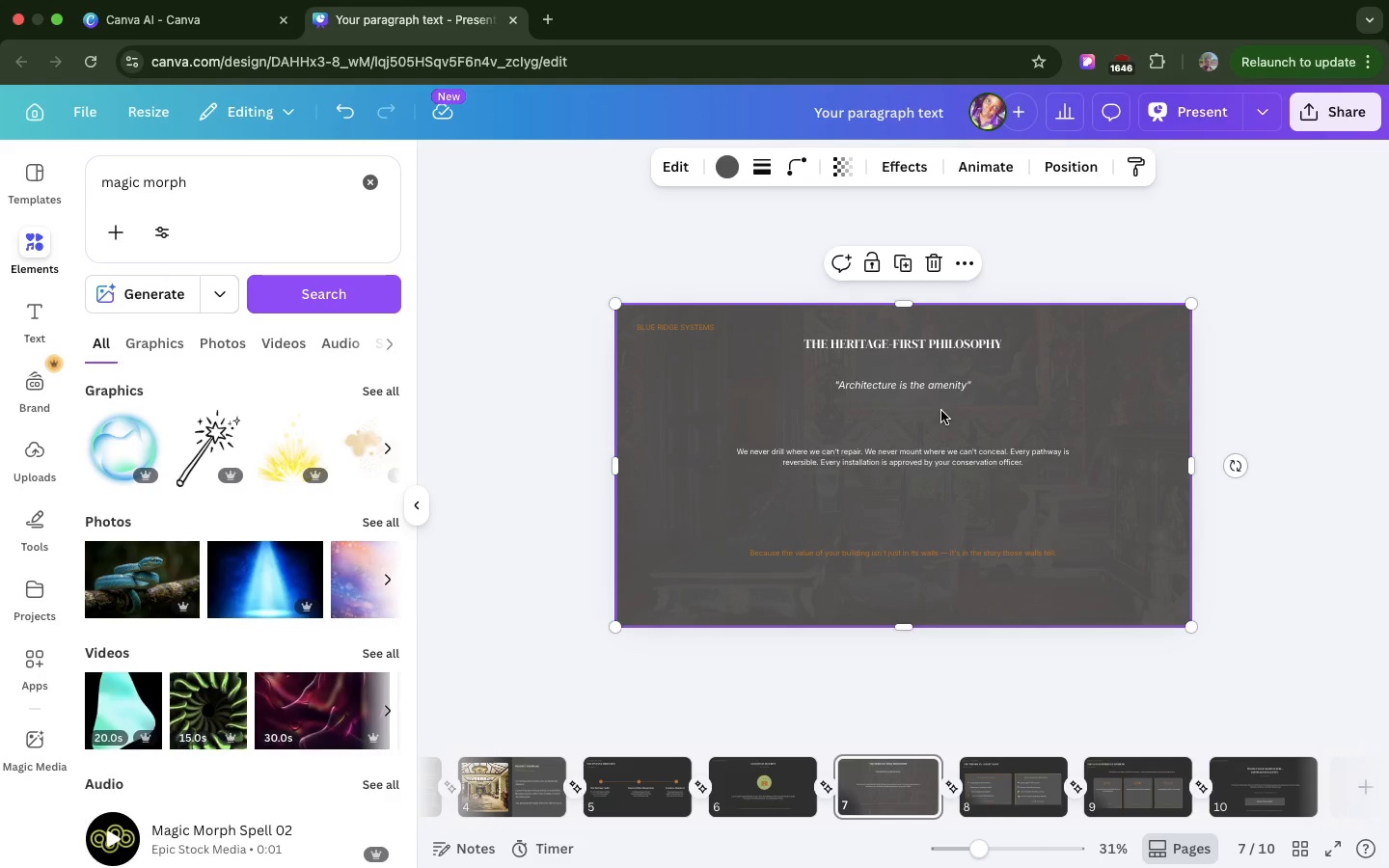 
left_click([941, 411])
 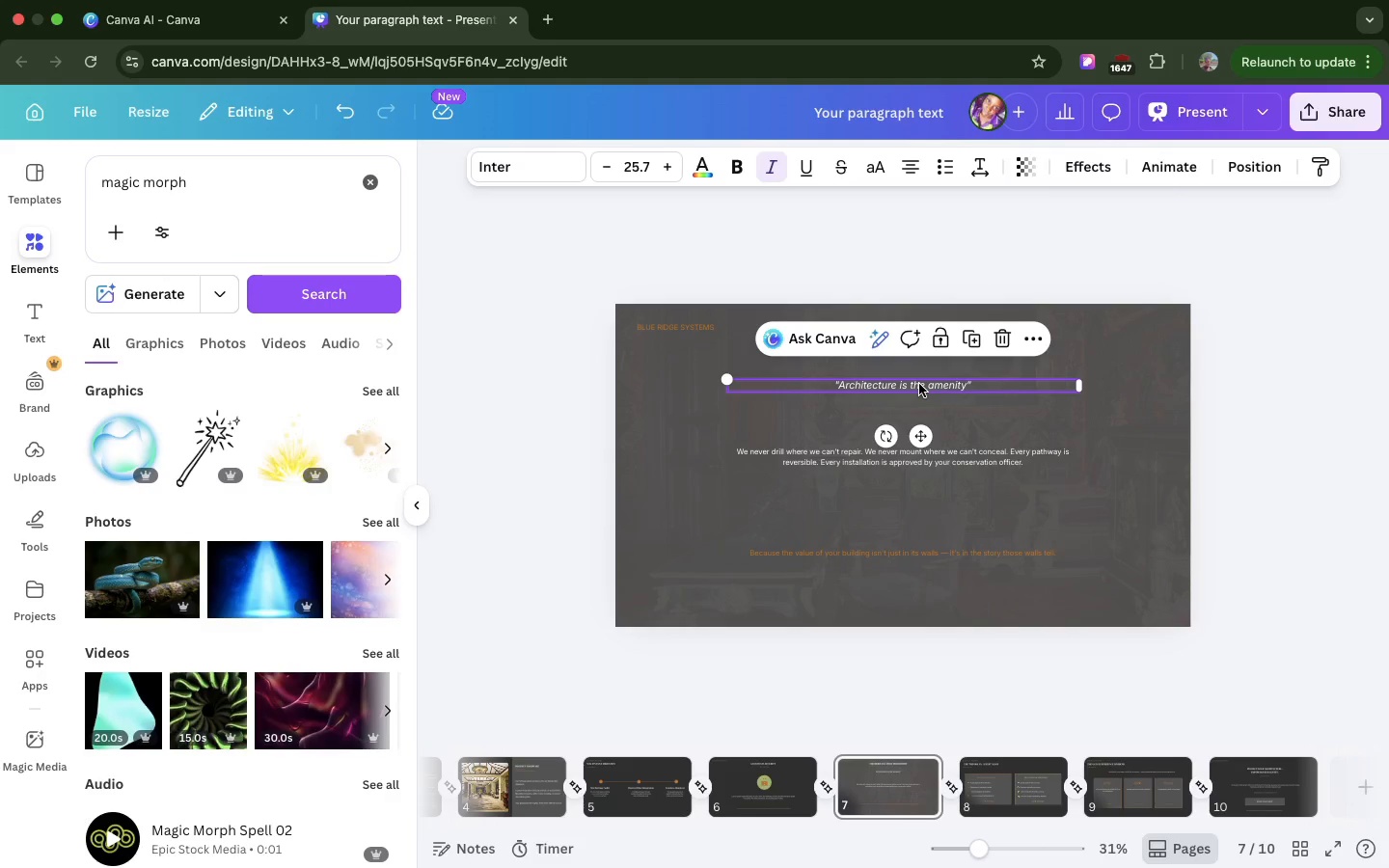 
left_click([919, 384])
 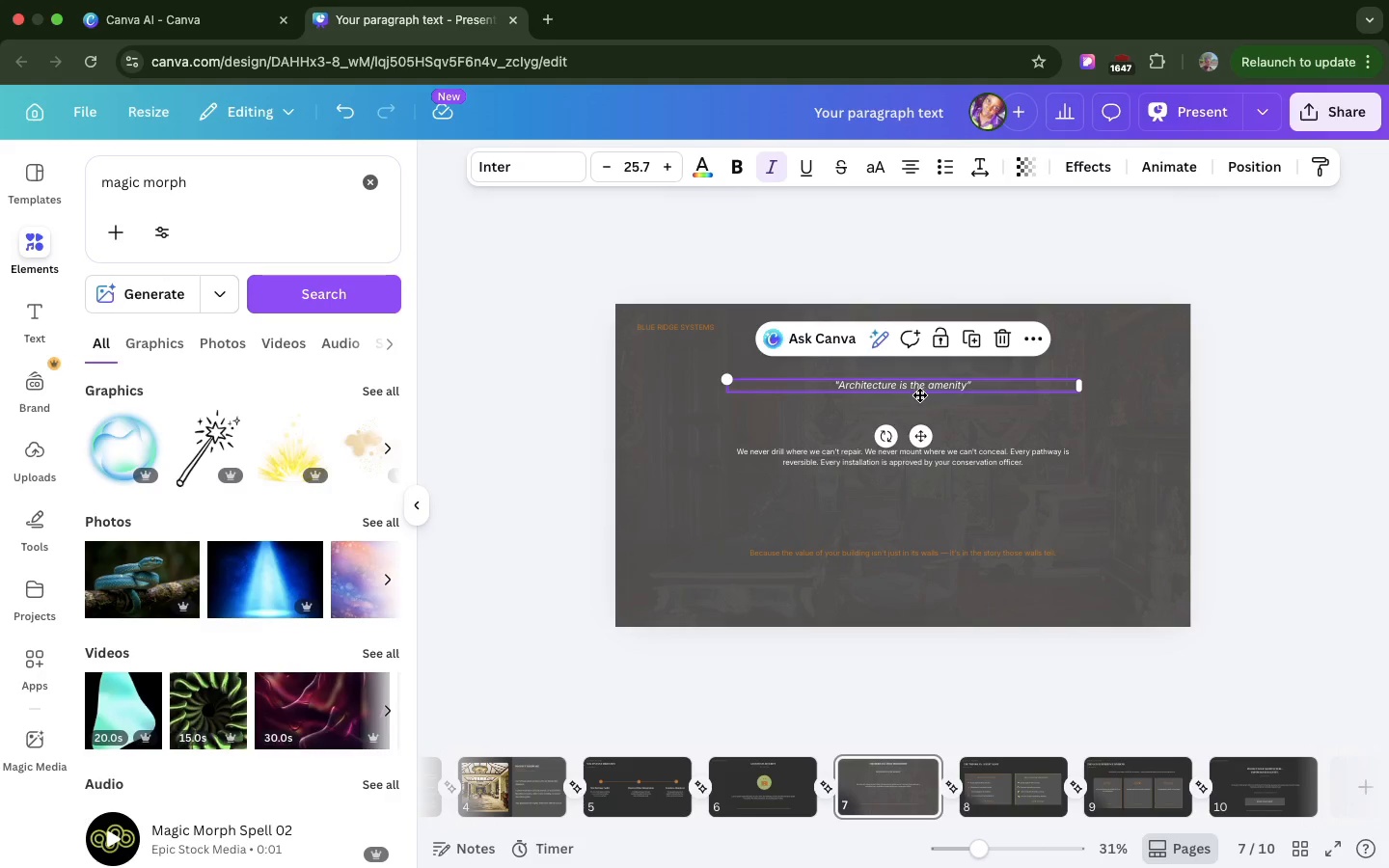 
left_click_drag(start_coordinate=[919, 384], to_coordinate=[922, 421])